 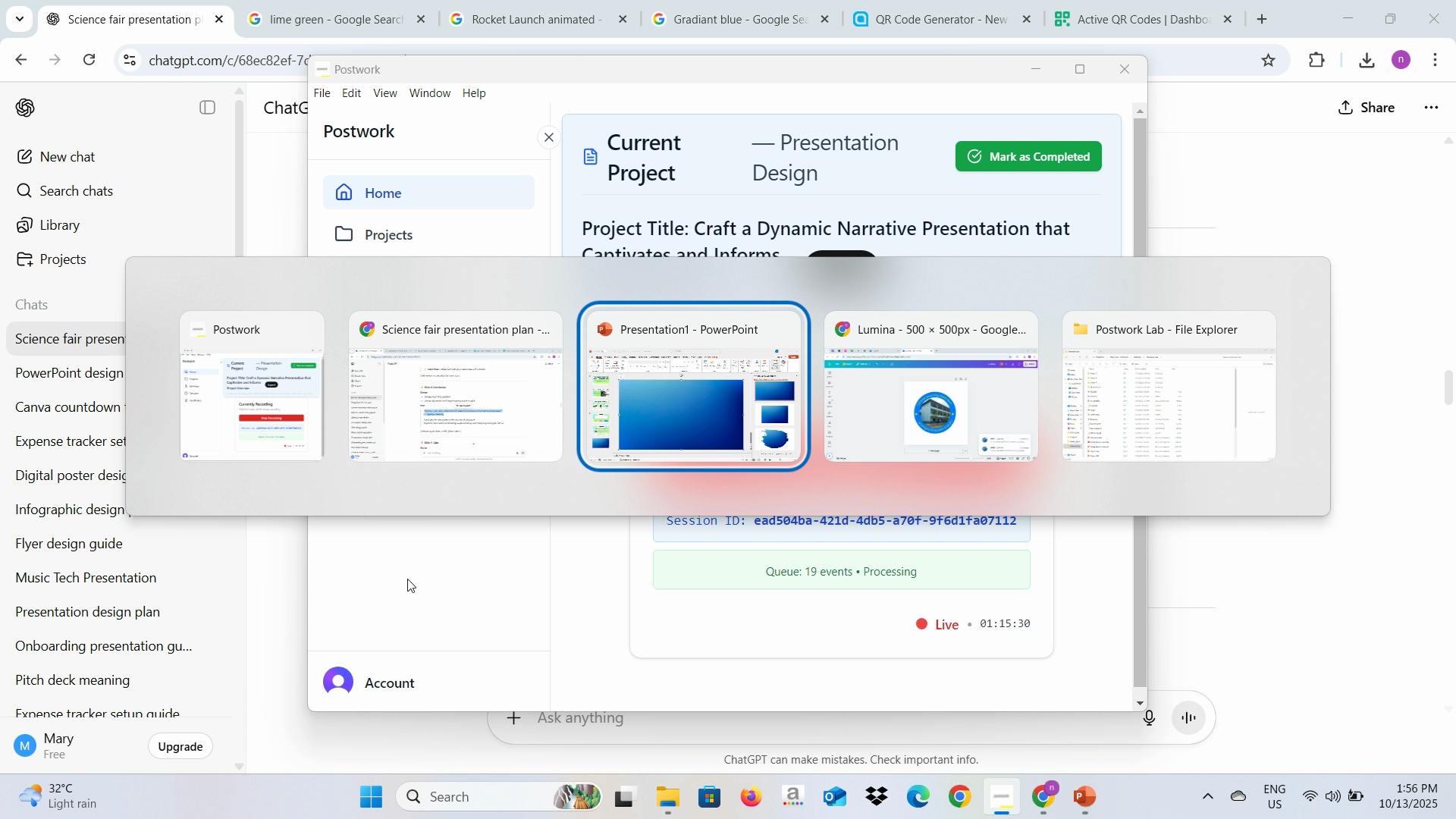 
left_click([485, 396])
 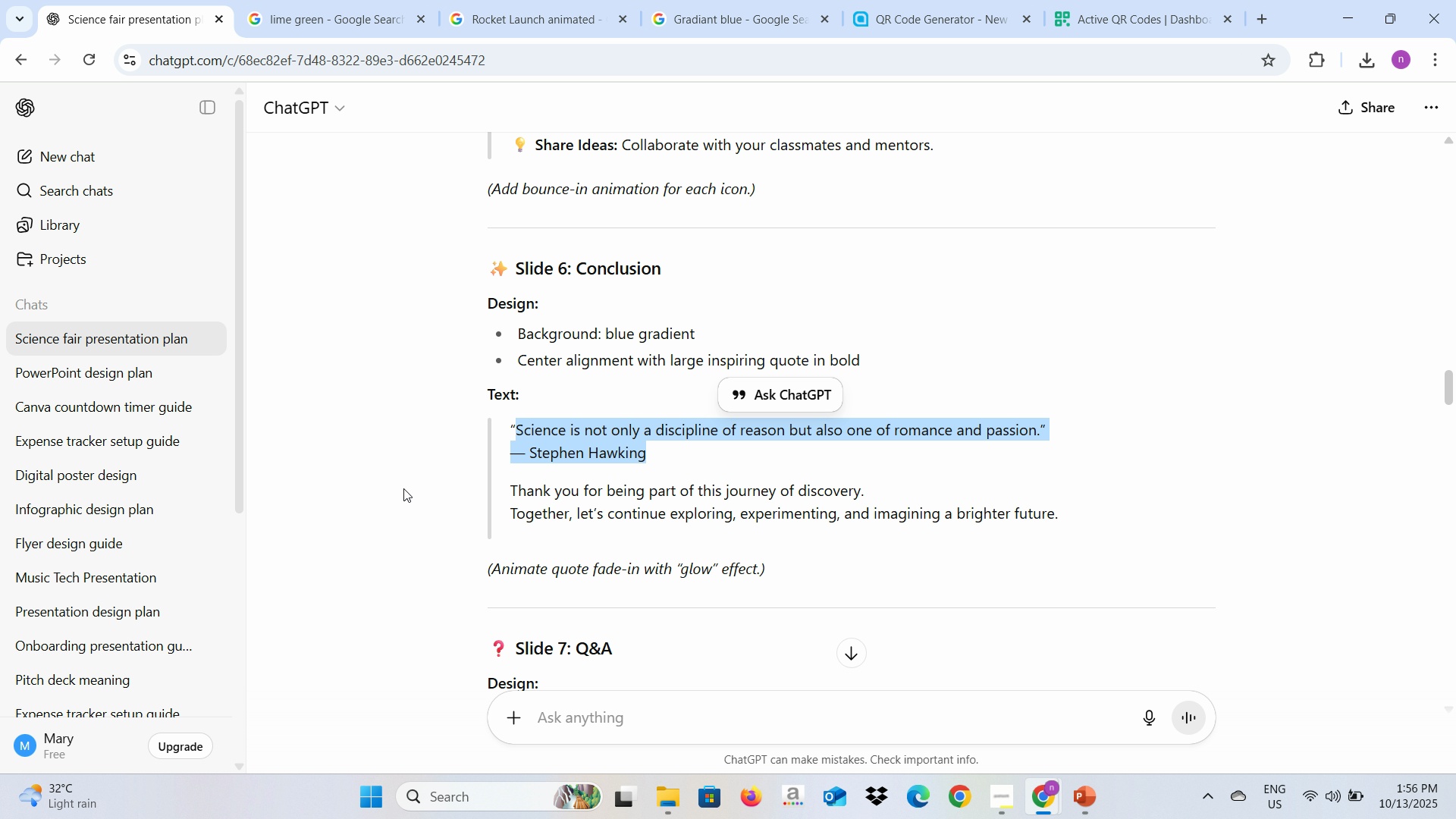 
left_click([403, 488])
 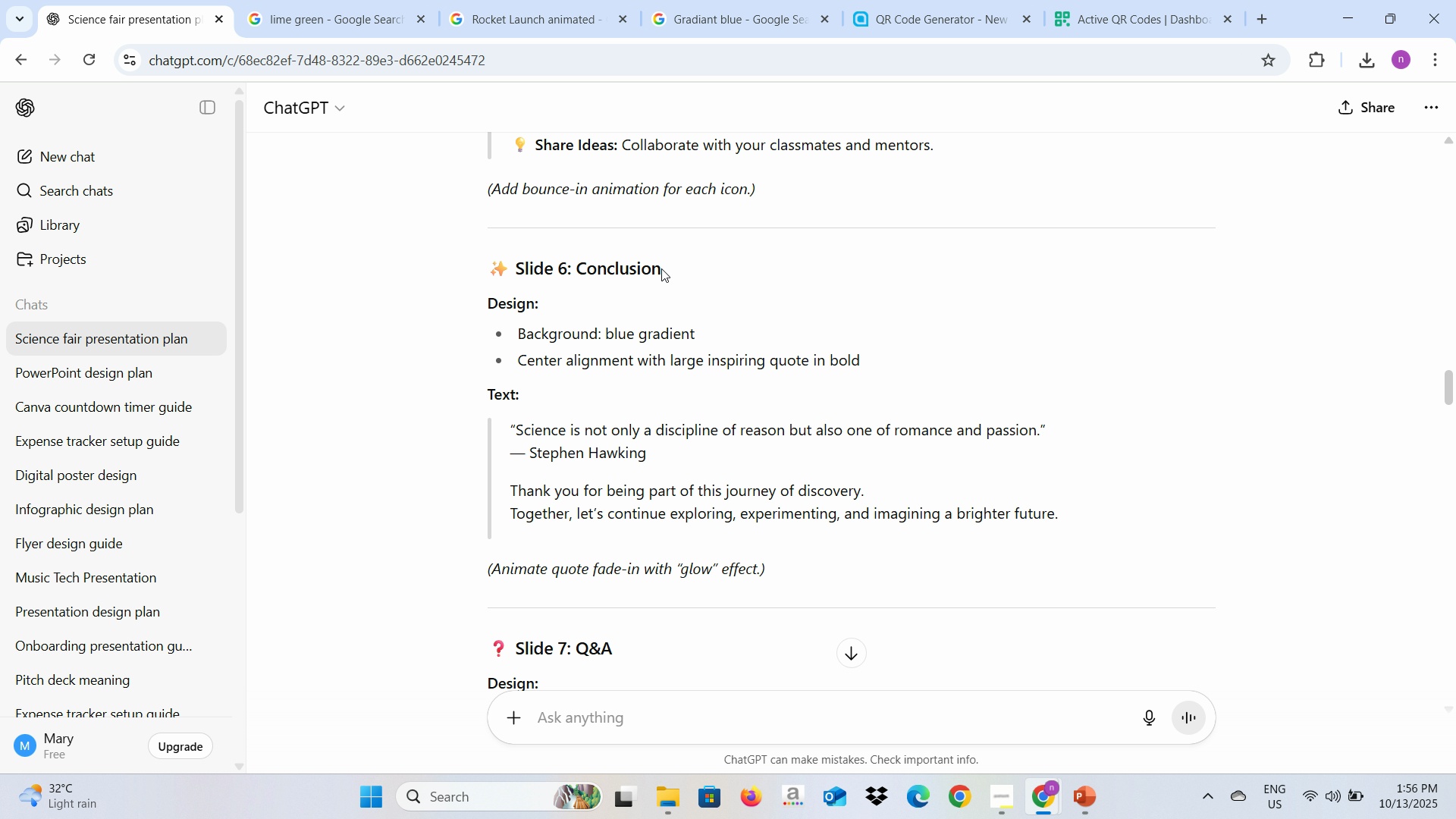 
wait(6.85)
 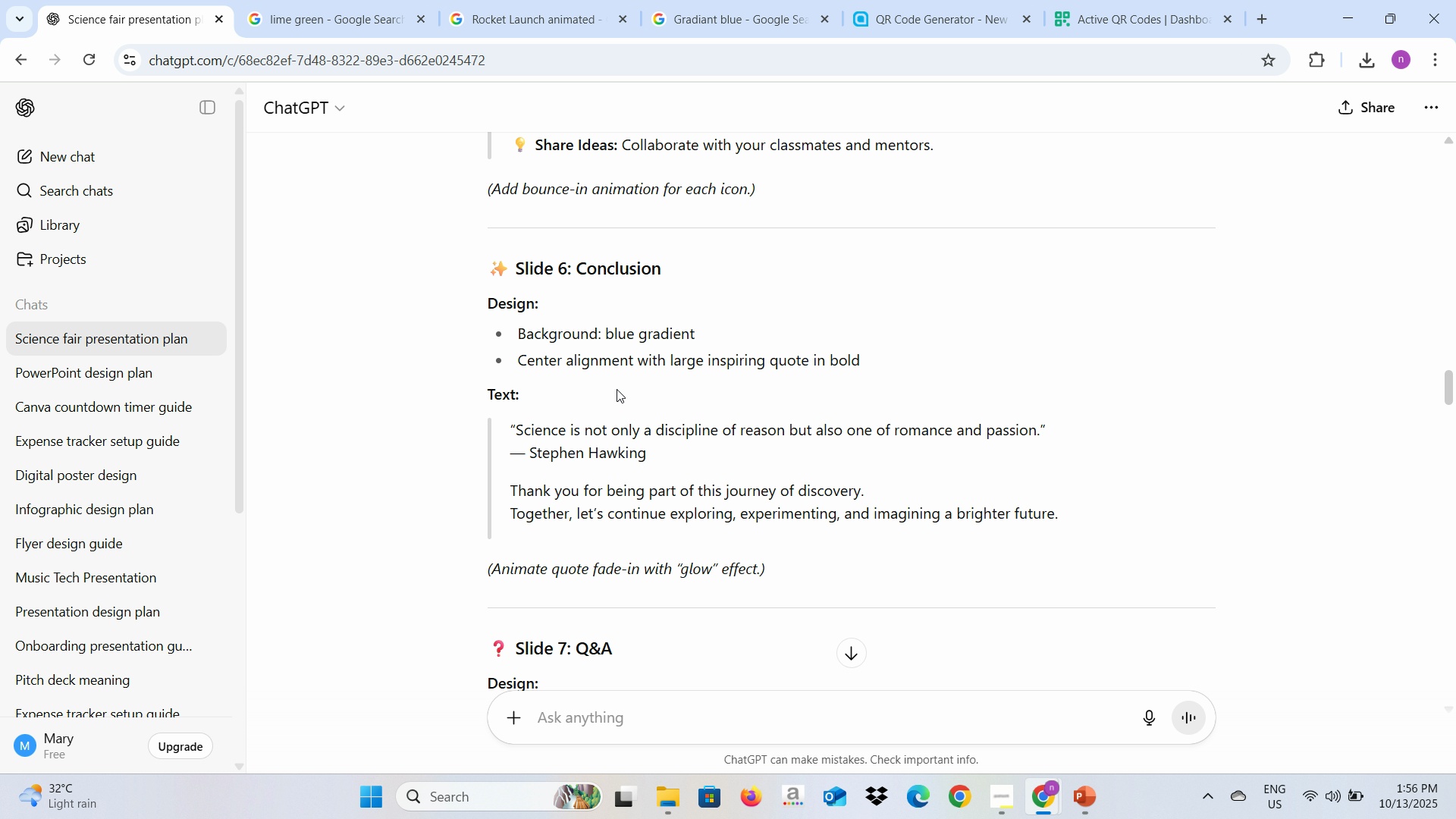 
key(Alt+AltLeft)
 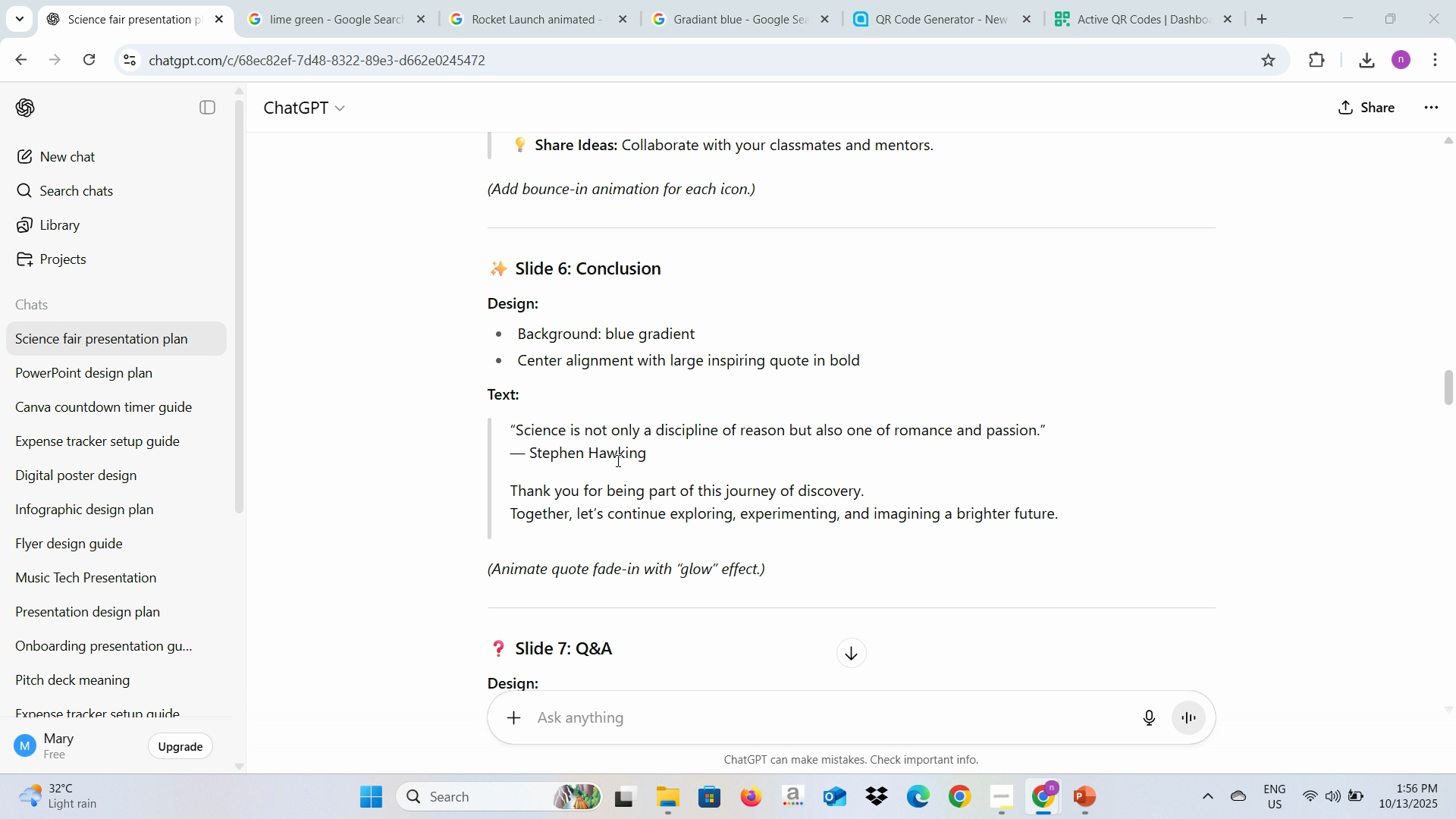 
key(Alt+Tab)